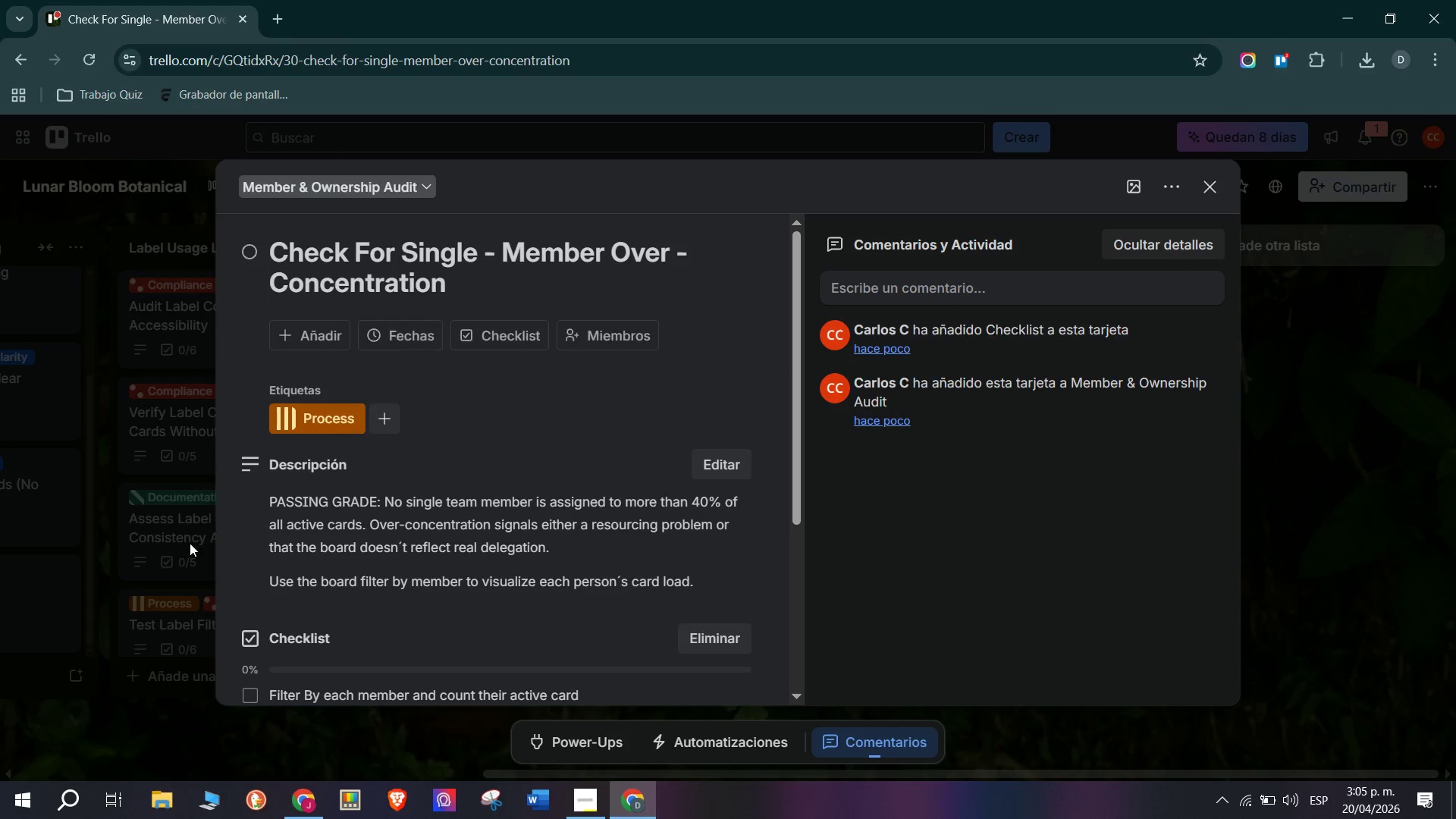 
triple_click([171, 558])
 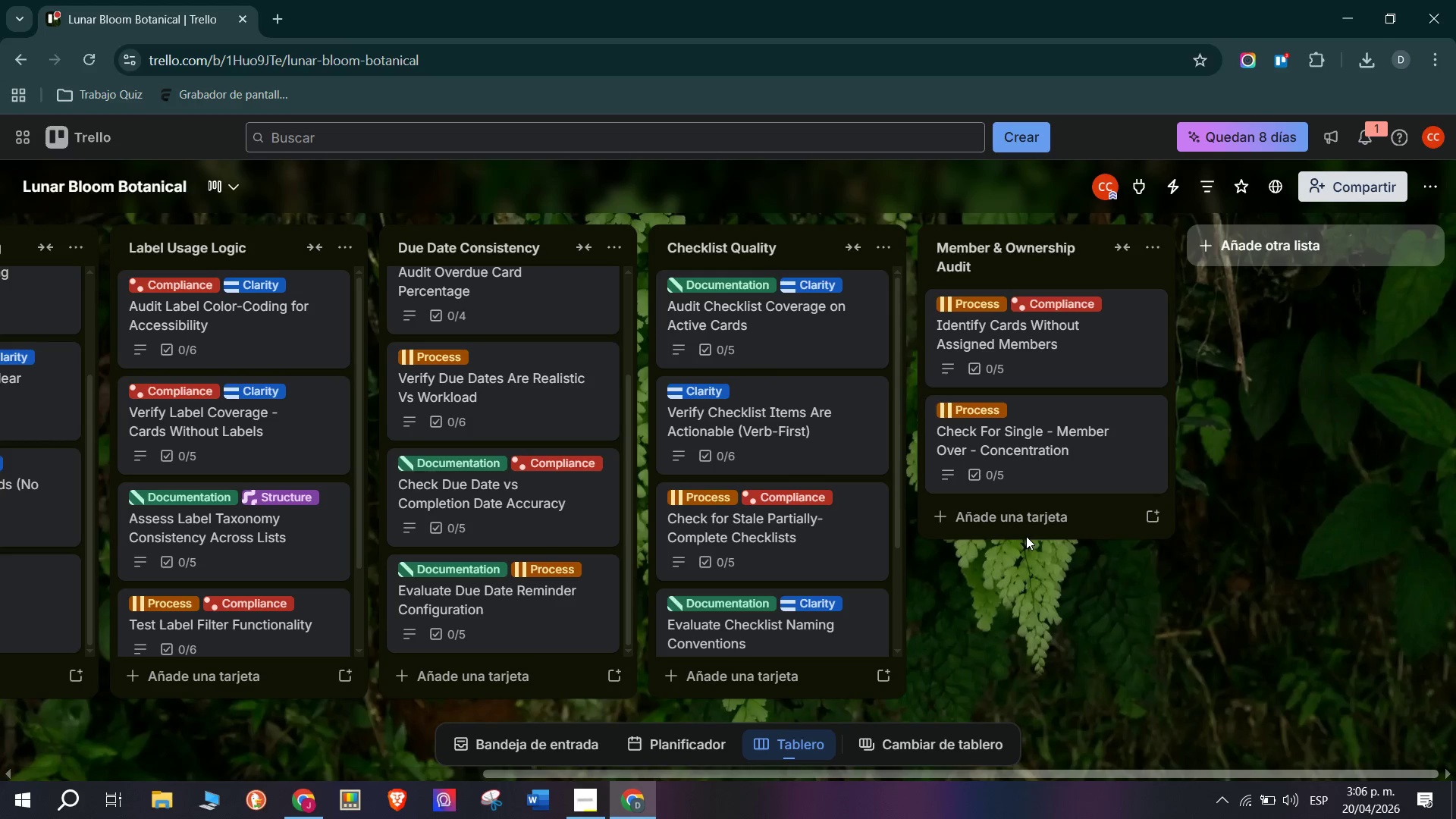 
wait(52.31)
 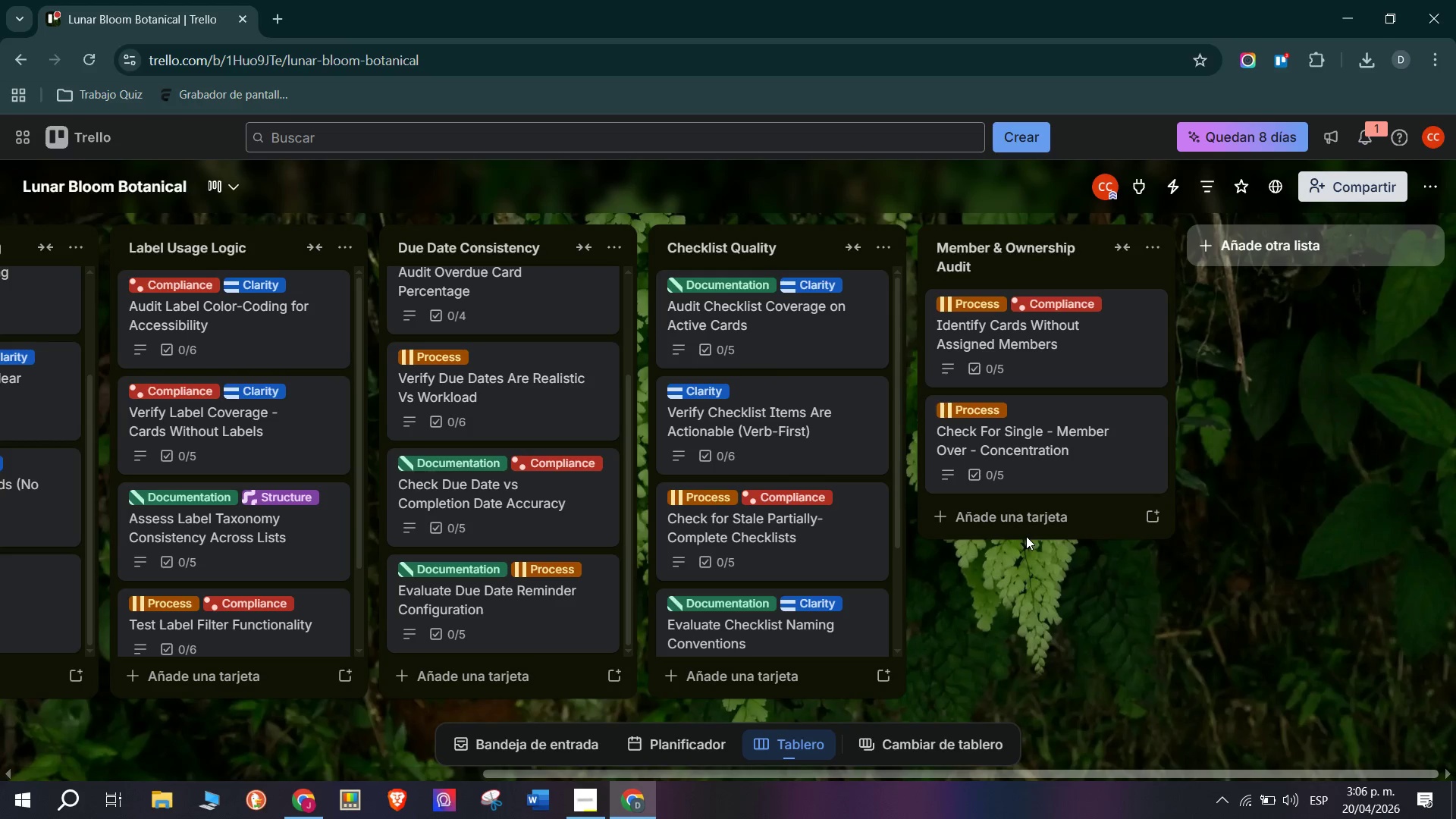 
left_click([983, 517])
 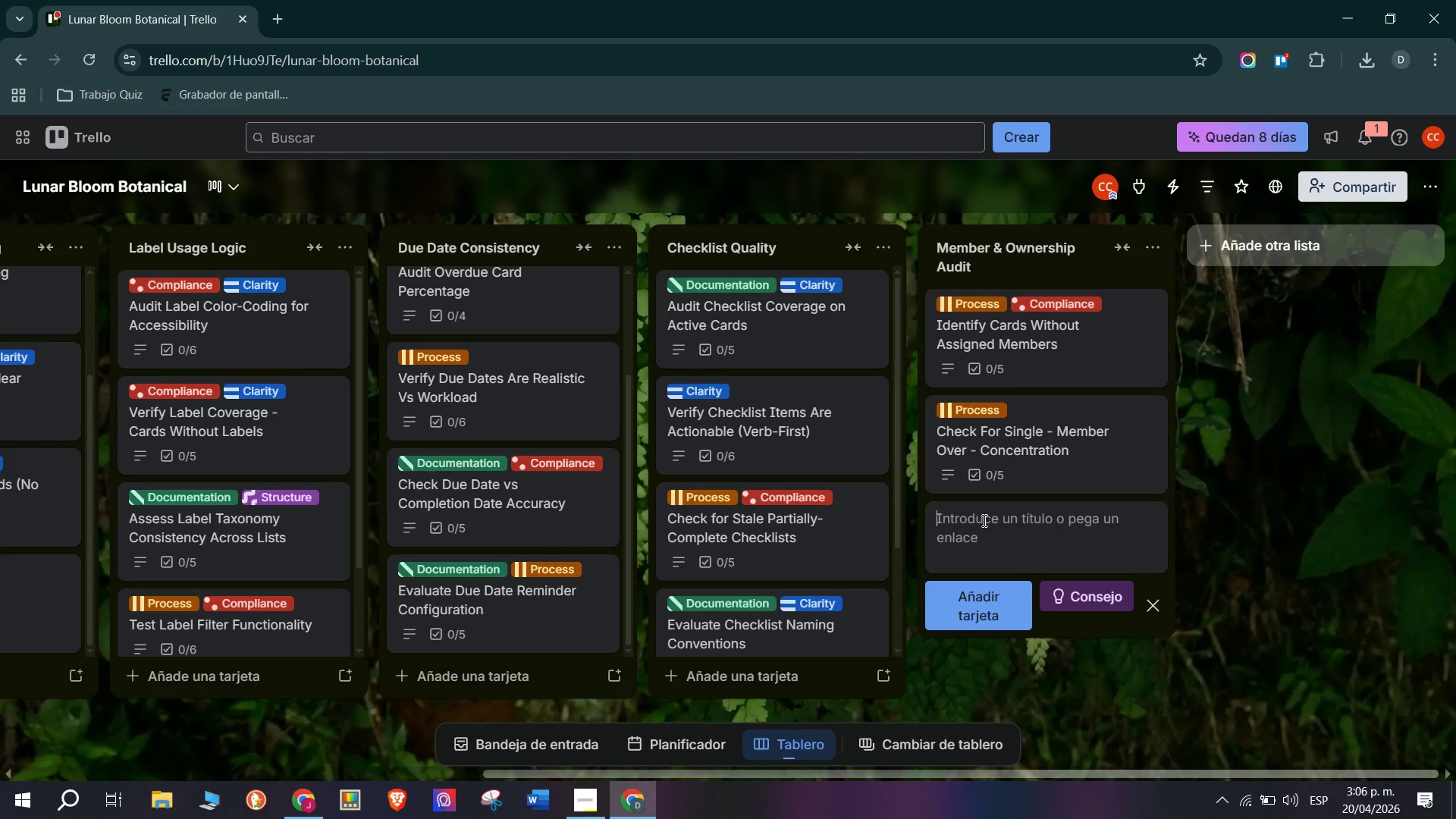 
type(Audit Board Member Access )
 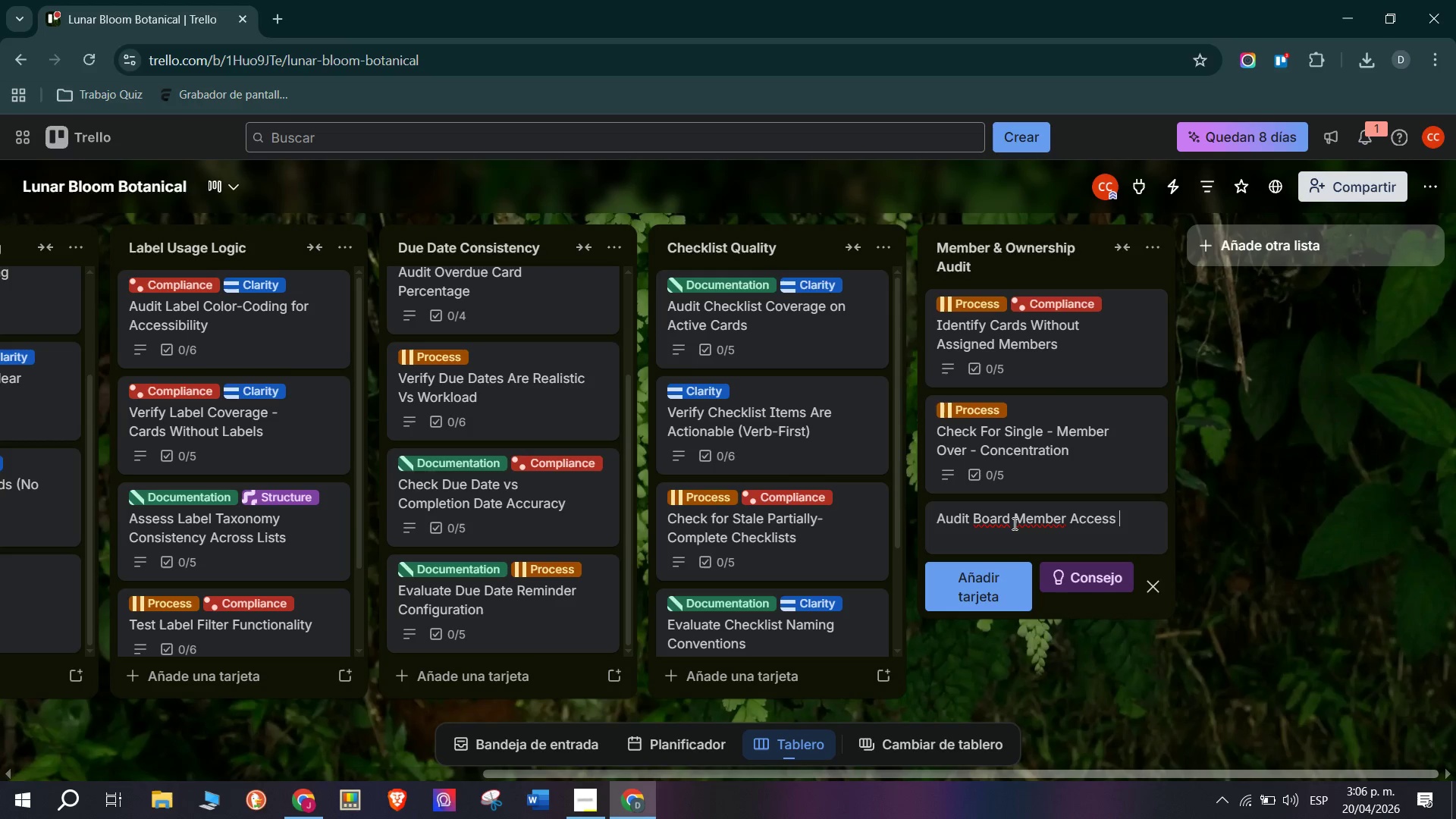 
type(^ Permissins)
key(Backspace)
key(Backspace)
type(ons)
 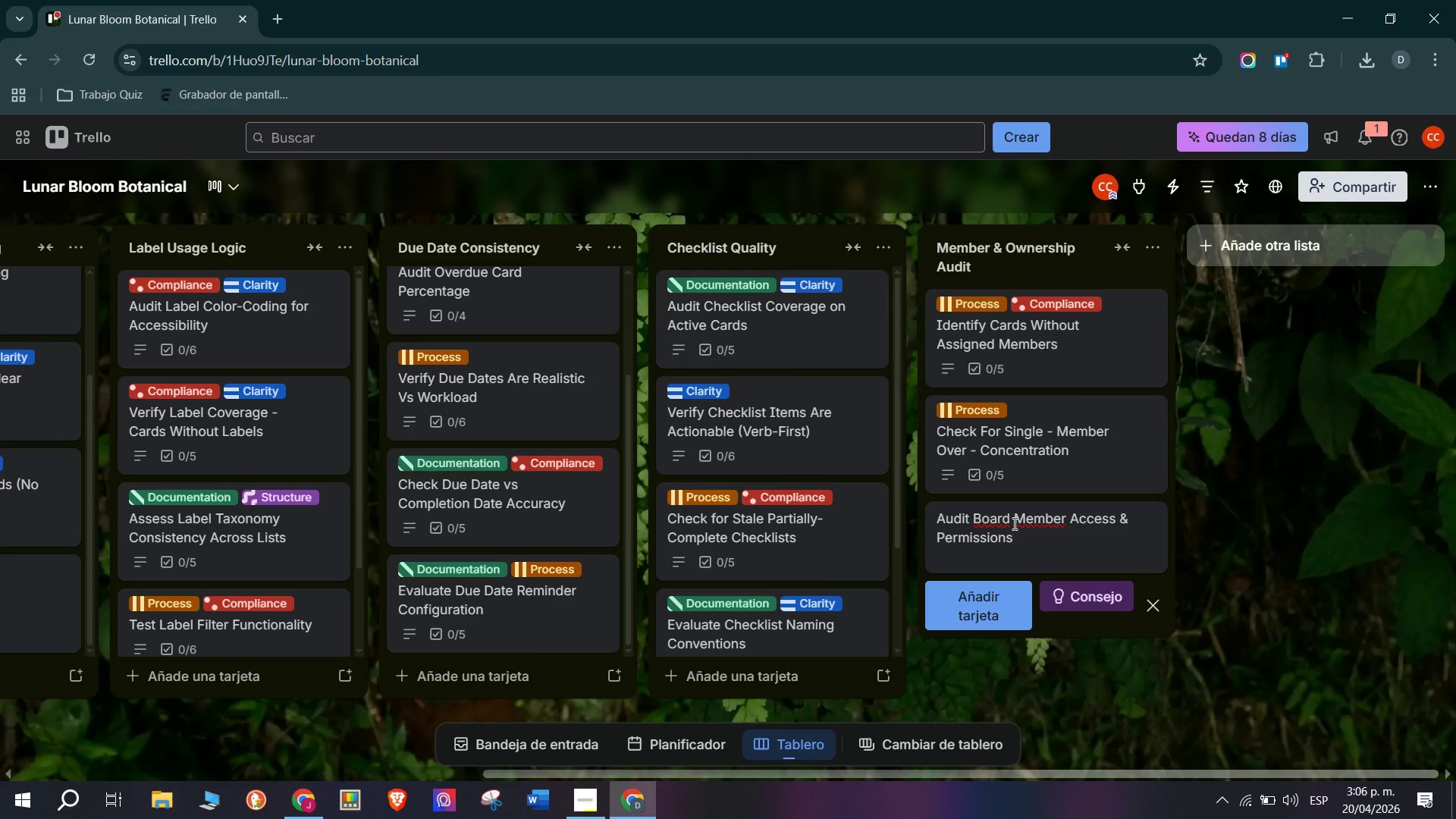 
key(Enter)
 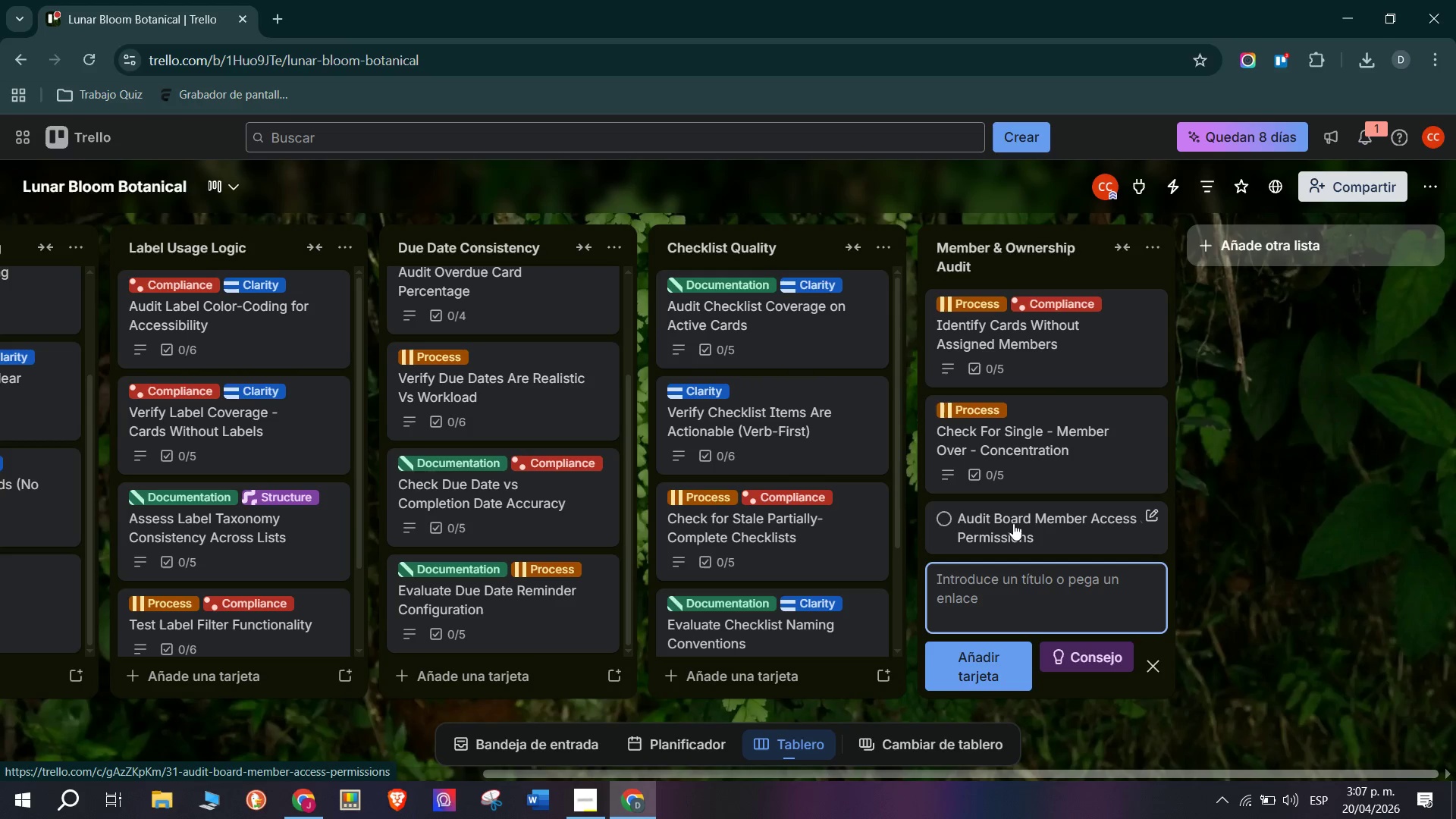 
wait(18.86)
 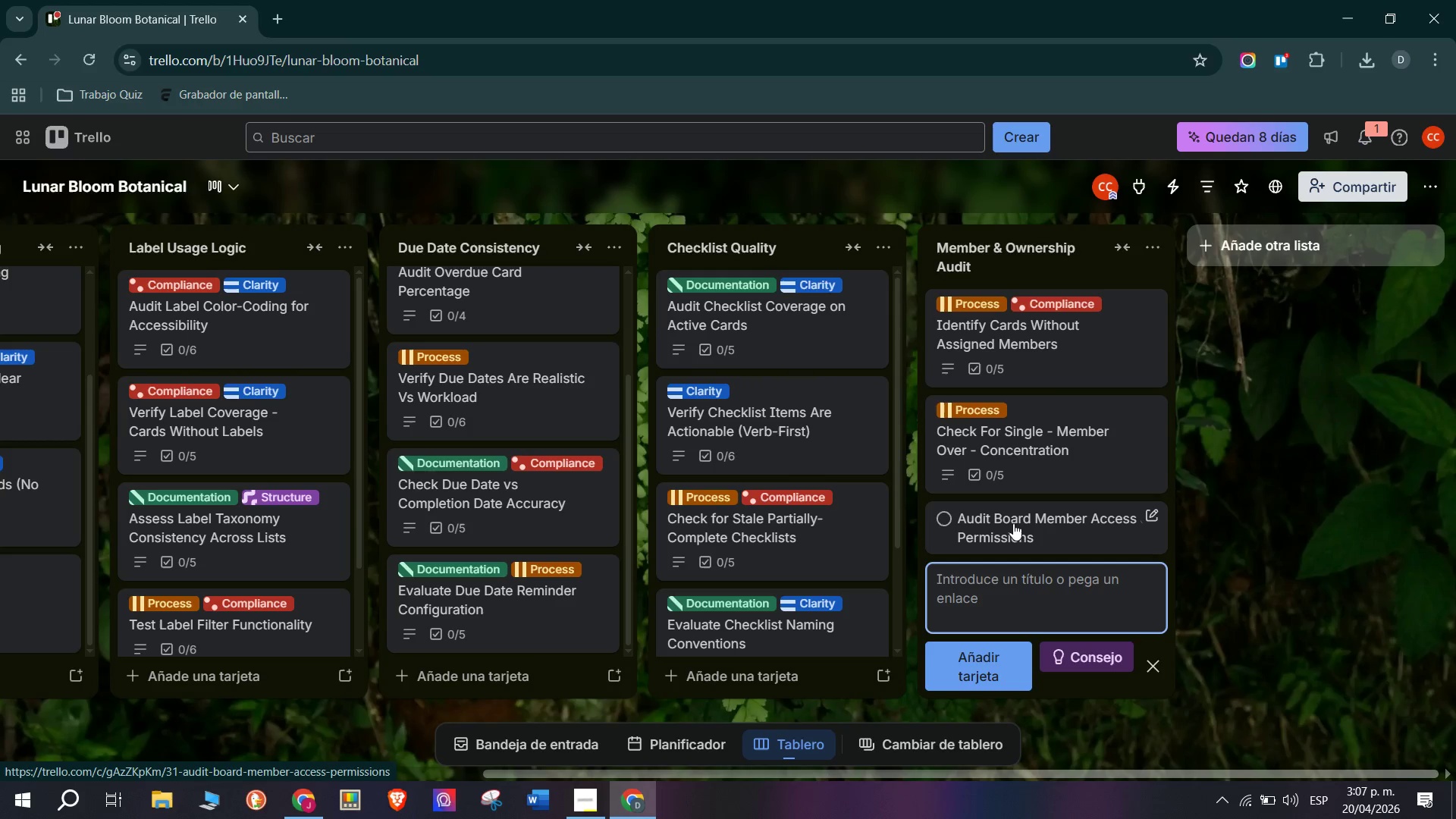 
left_click([1082, 526])
 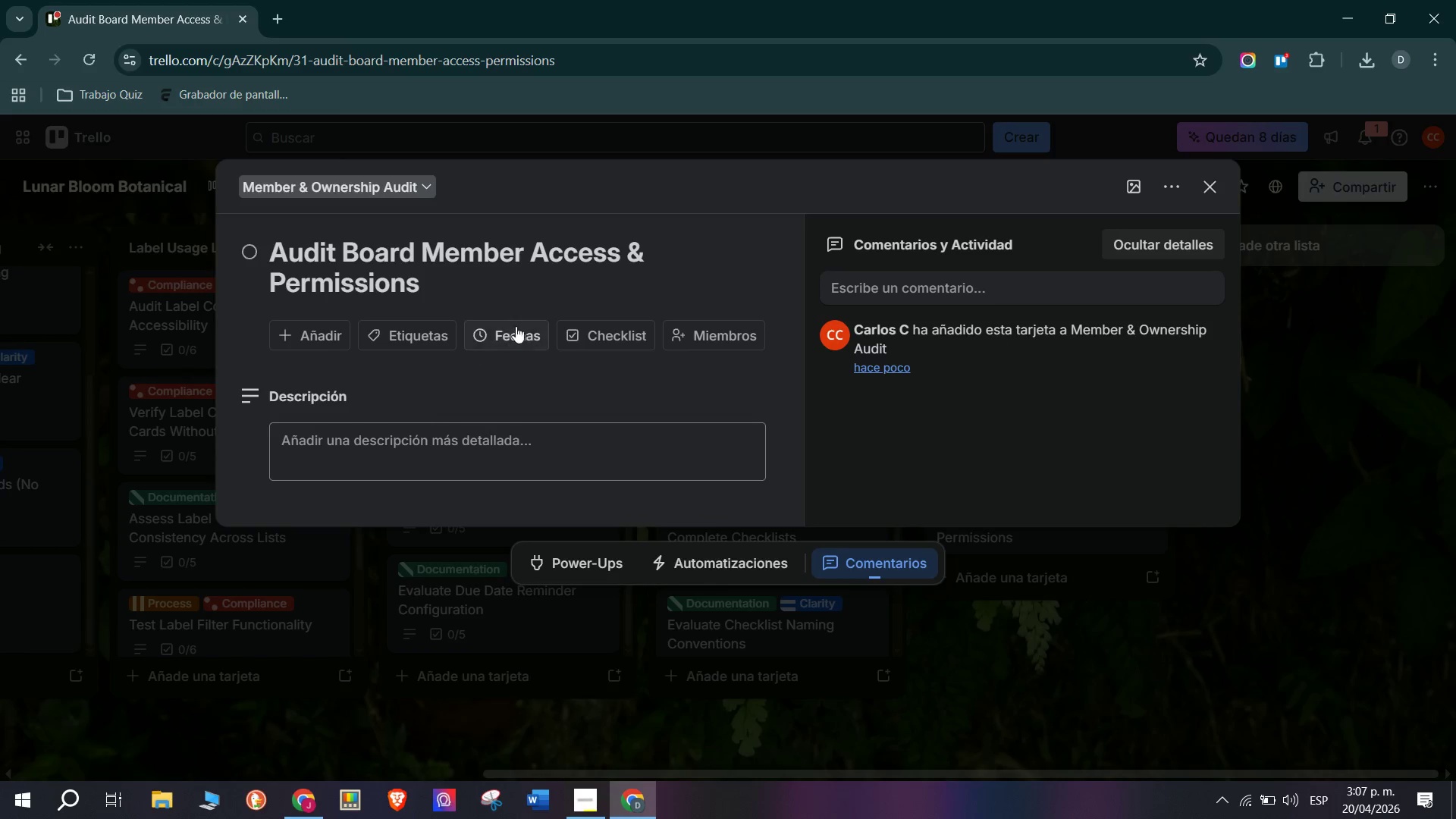 
mouse_move([579, 331])
 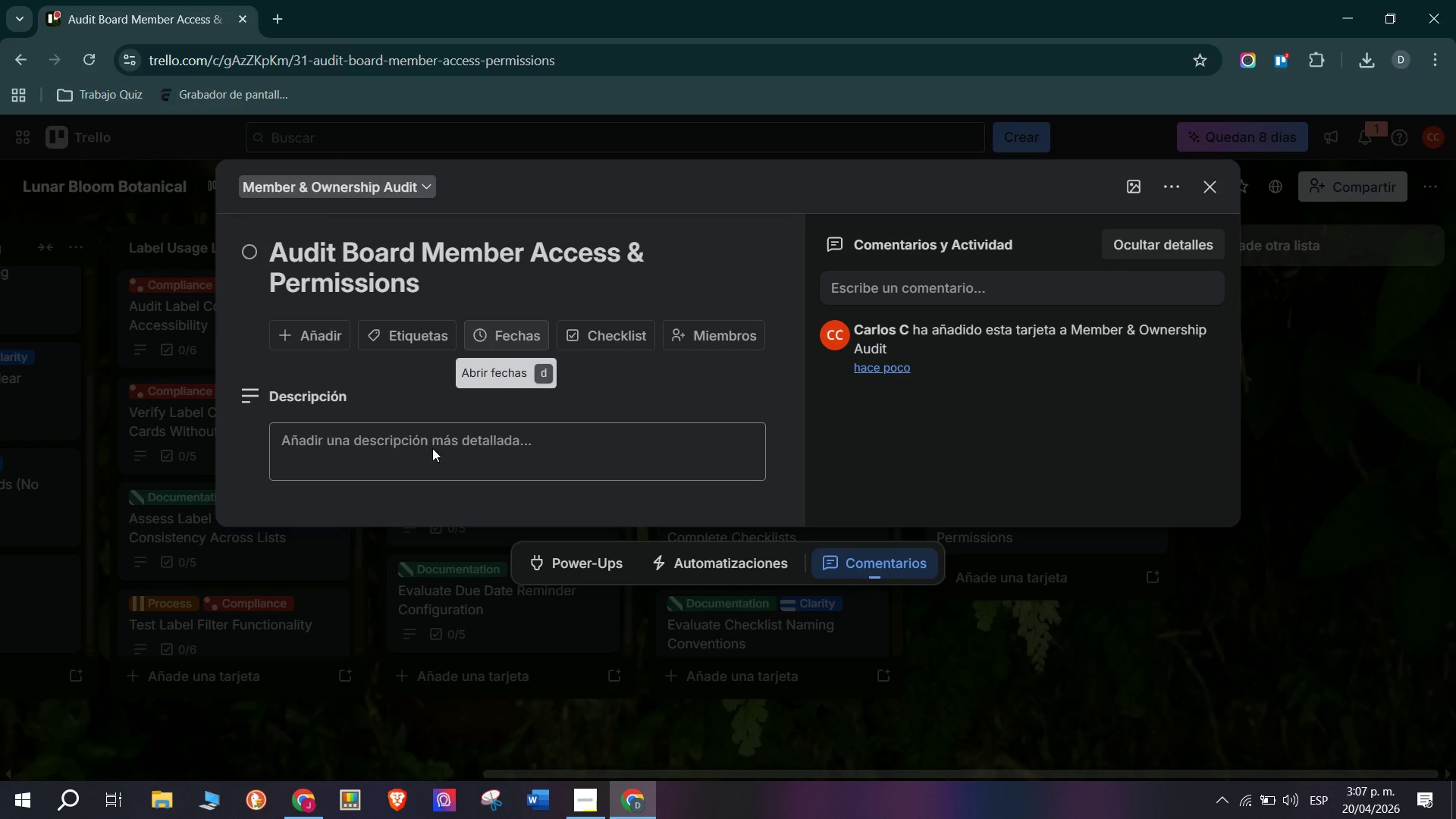 
wait(20.95)
 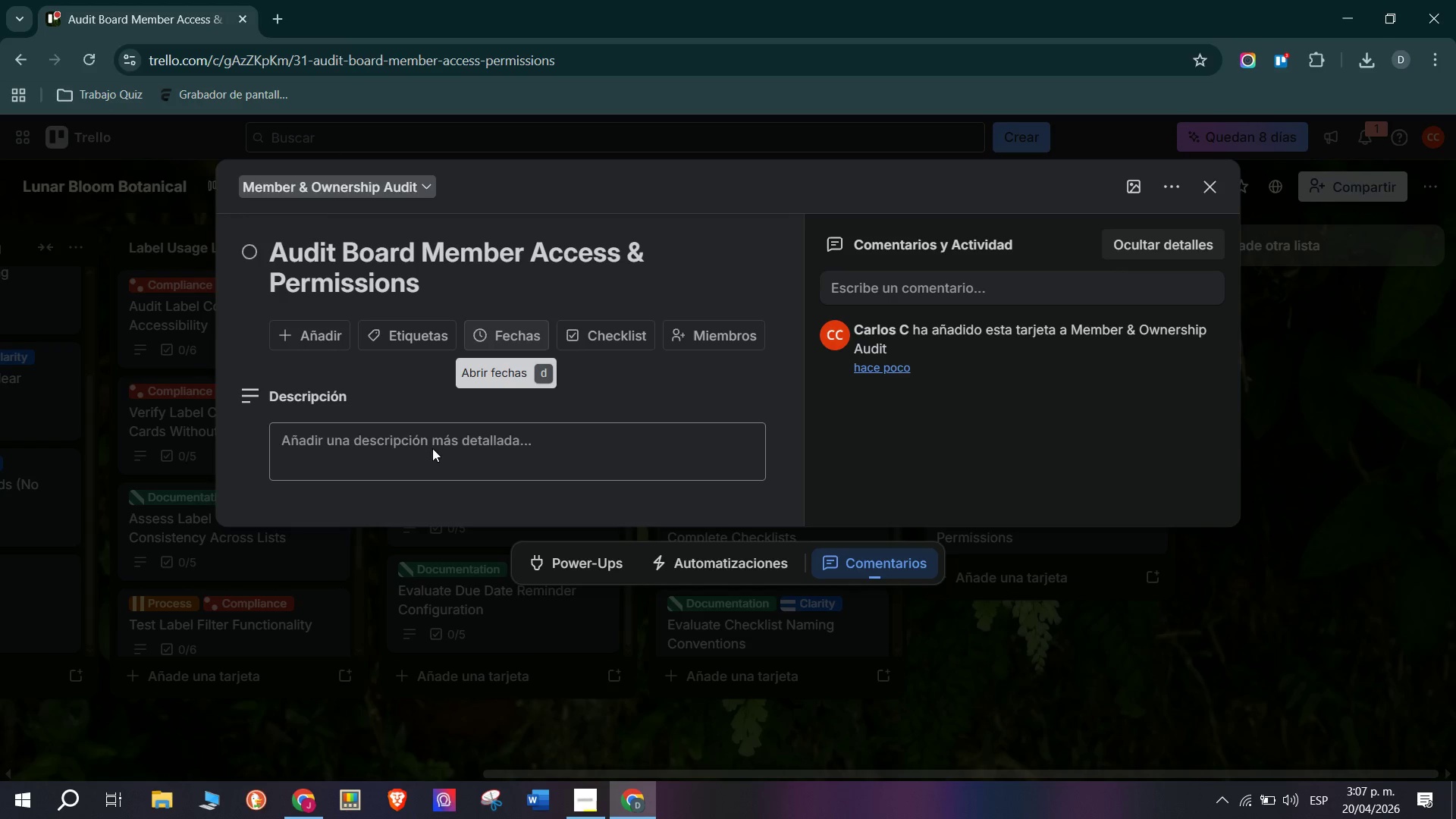 
type(Pa)
key(Backspace)
type(ASSING F)
key(Backspace)
type(GRADE> Board member list matches current active team members. No former)
 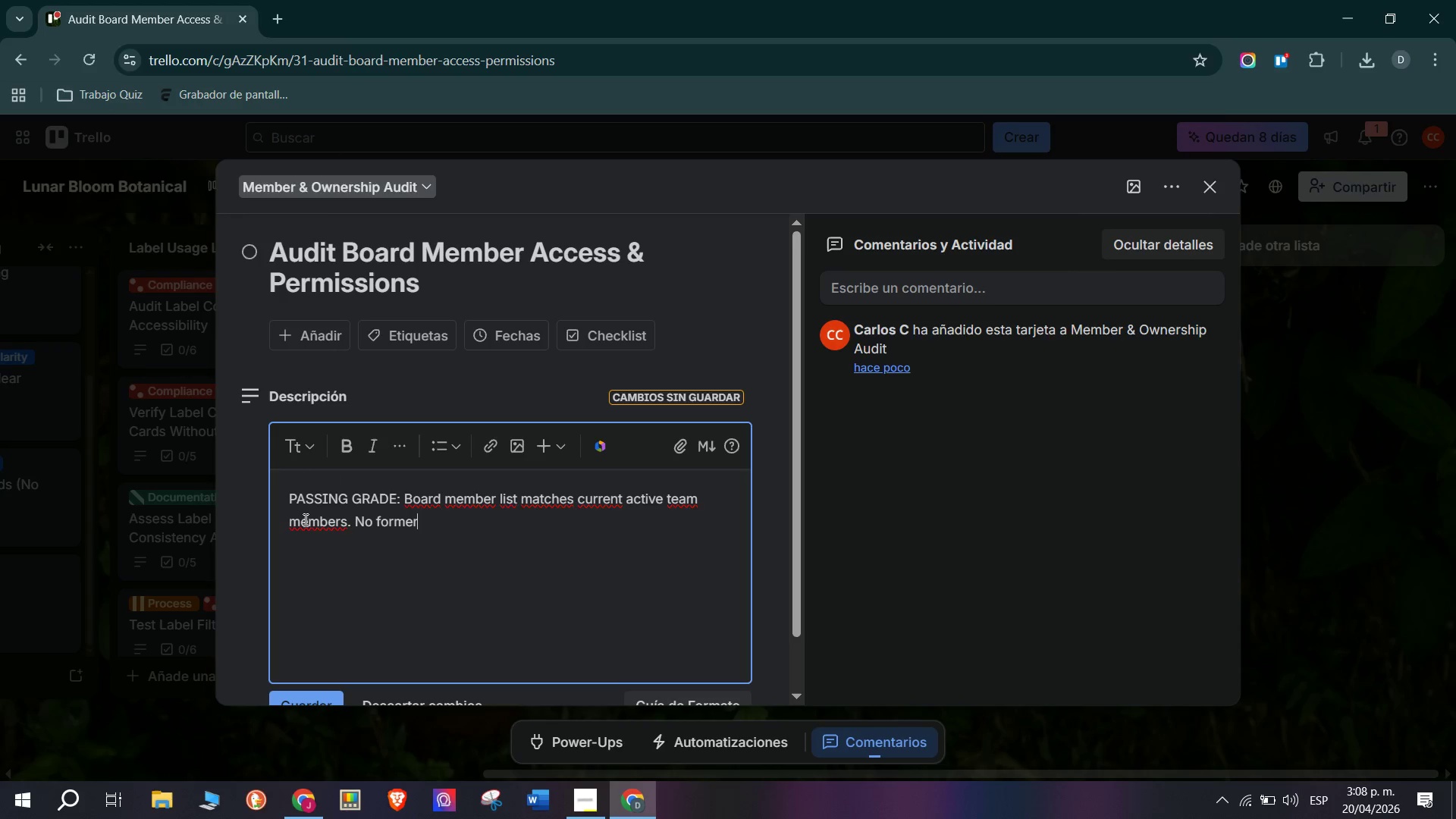 
left_click([585, 806])